 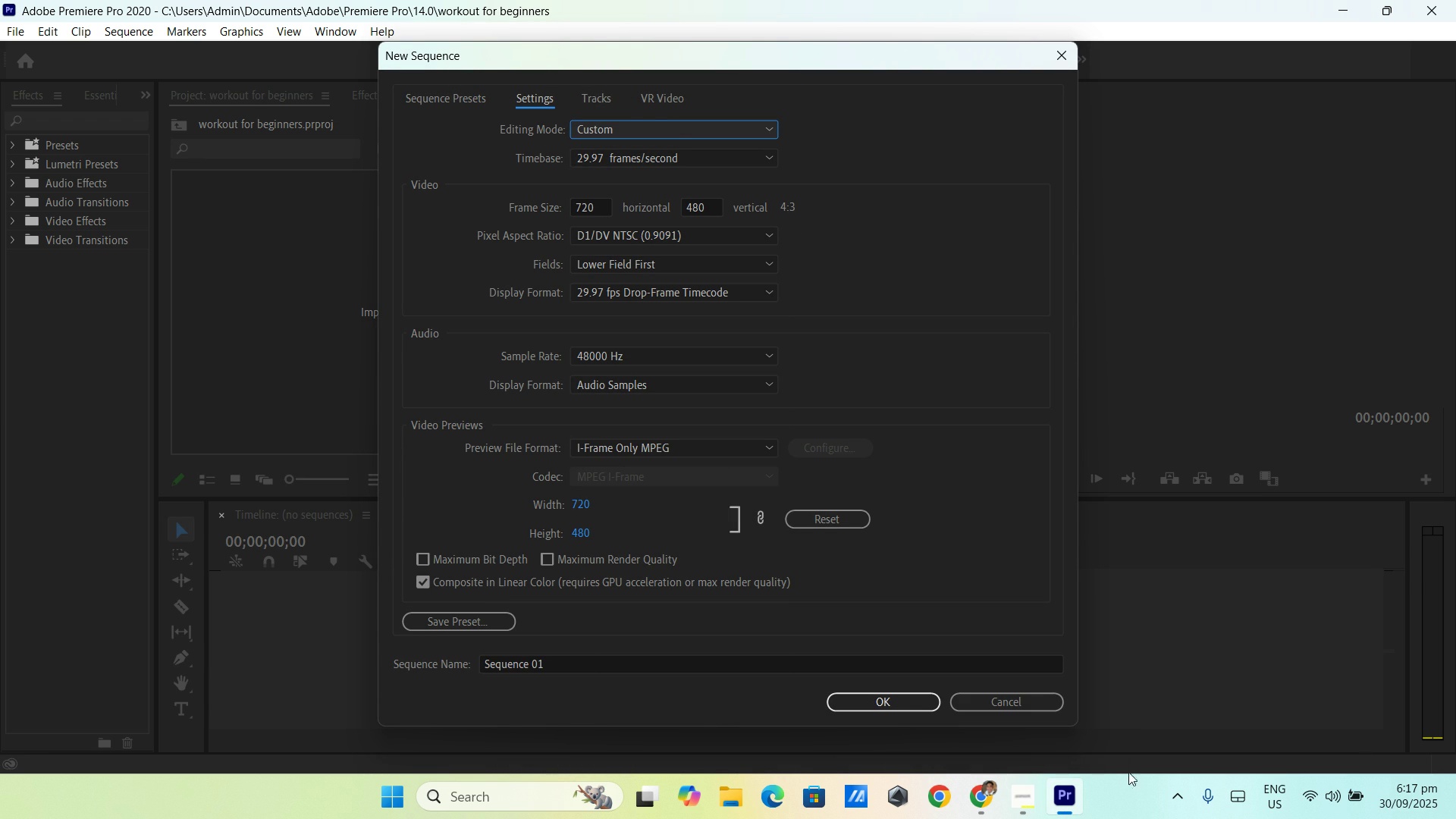 
left_click([1024, 797])
 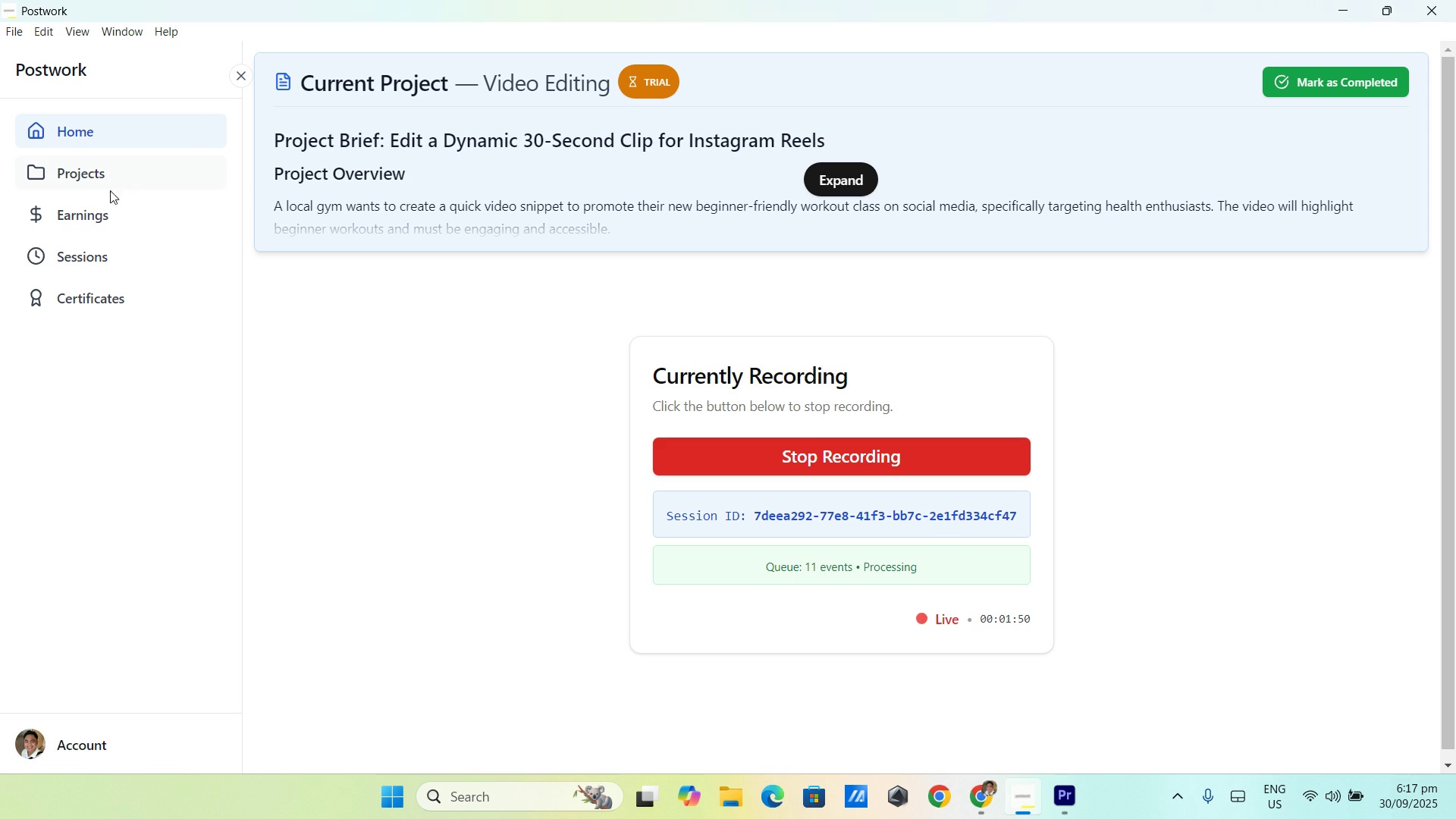 
left_click([99, 175])
 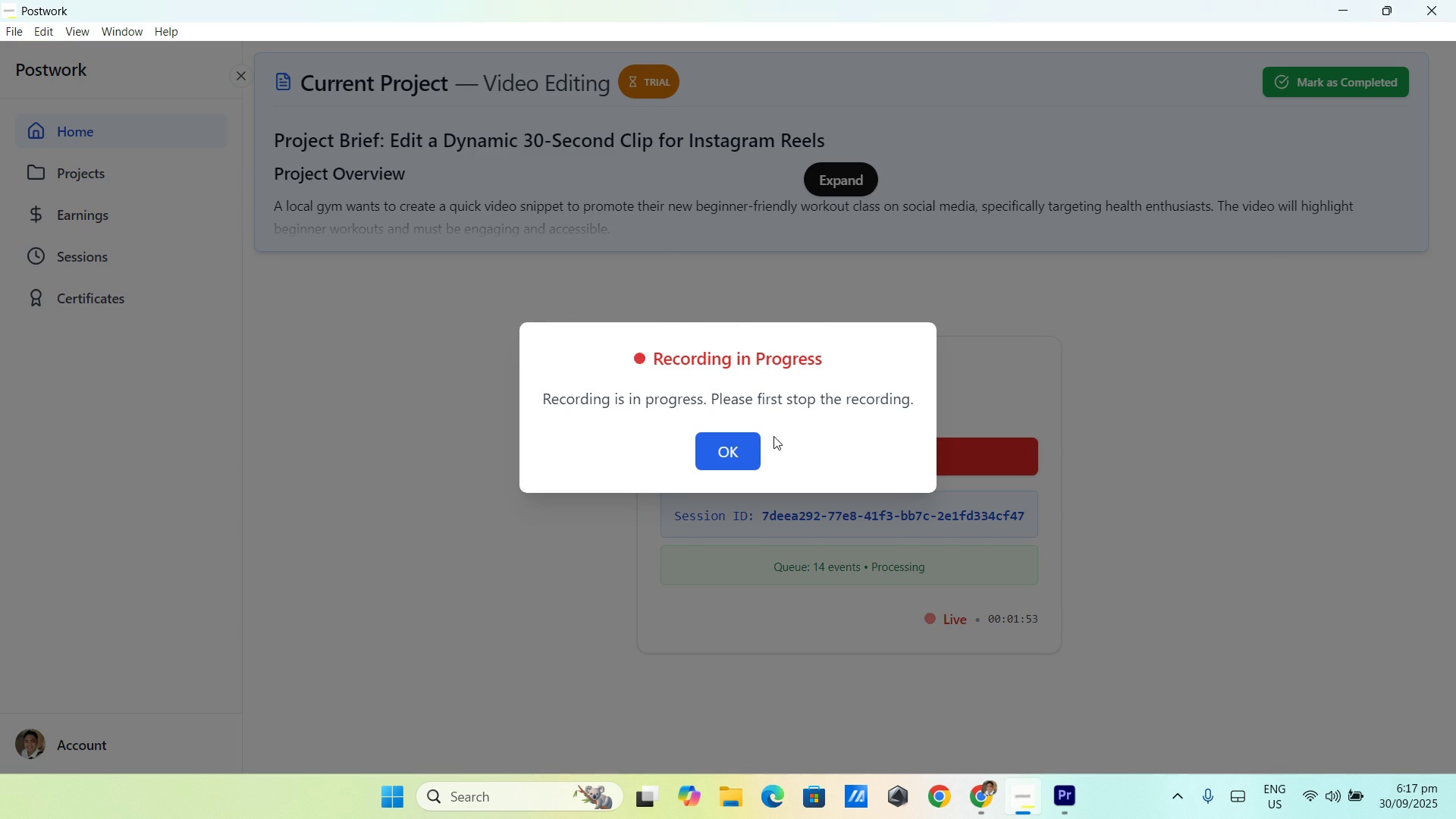 
left_click([737, 440])
 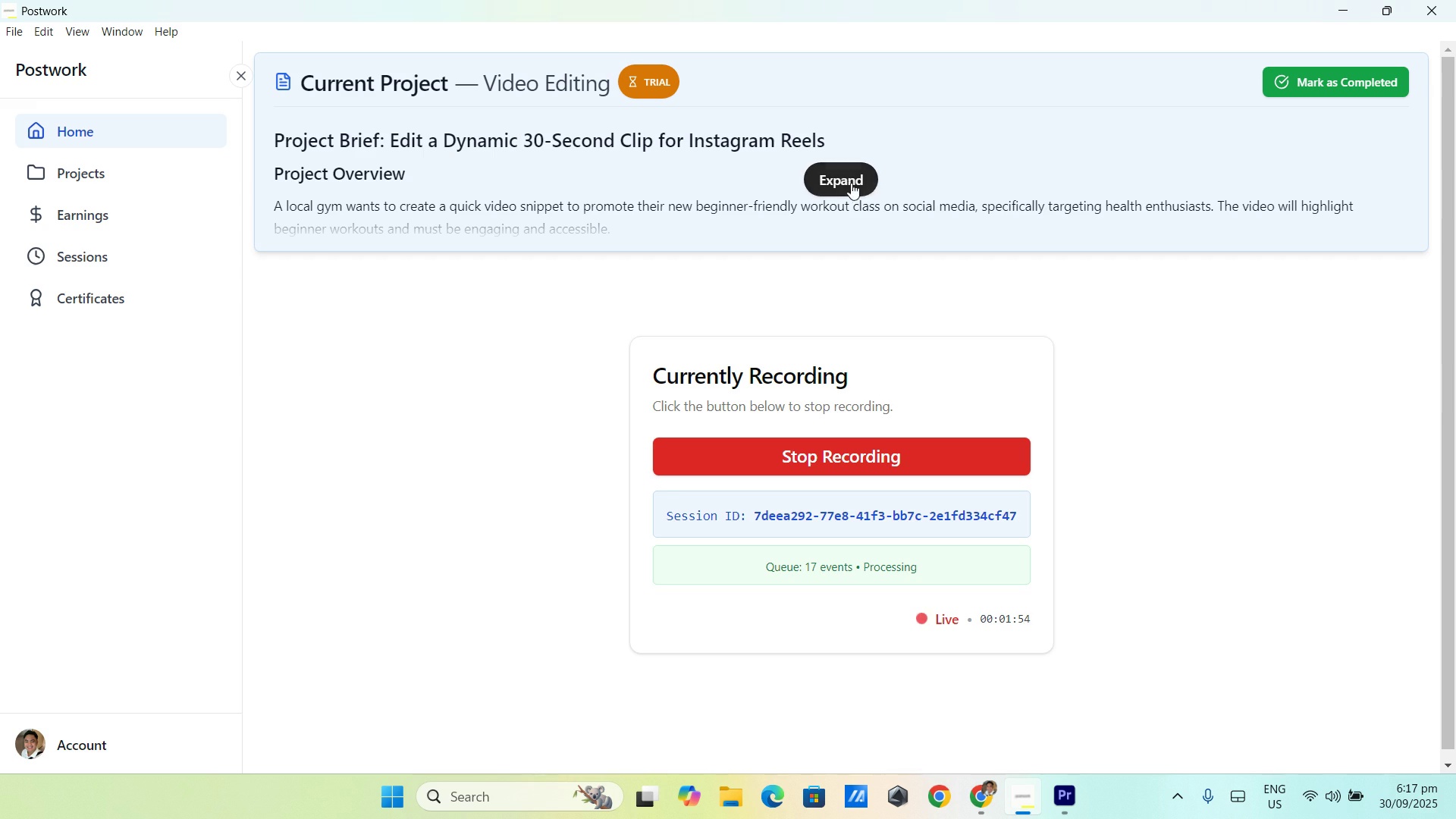 
left_click([847, 181])
 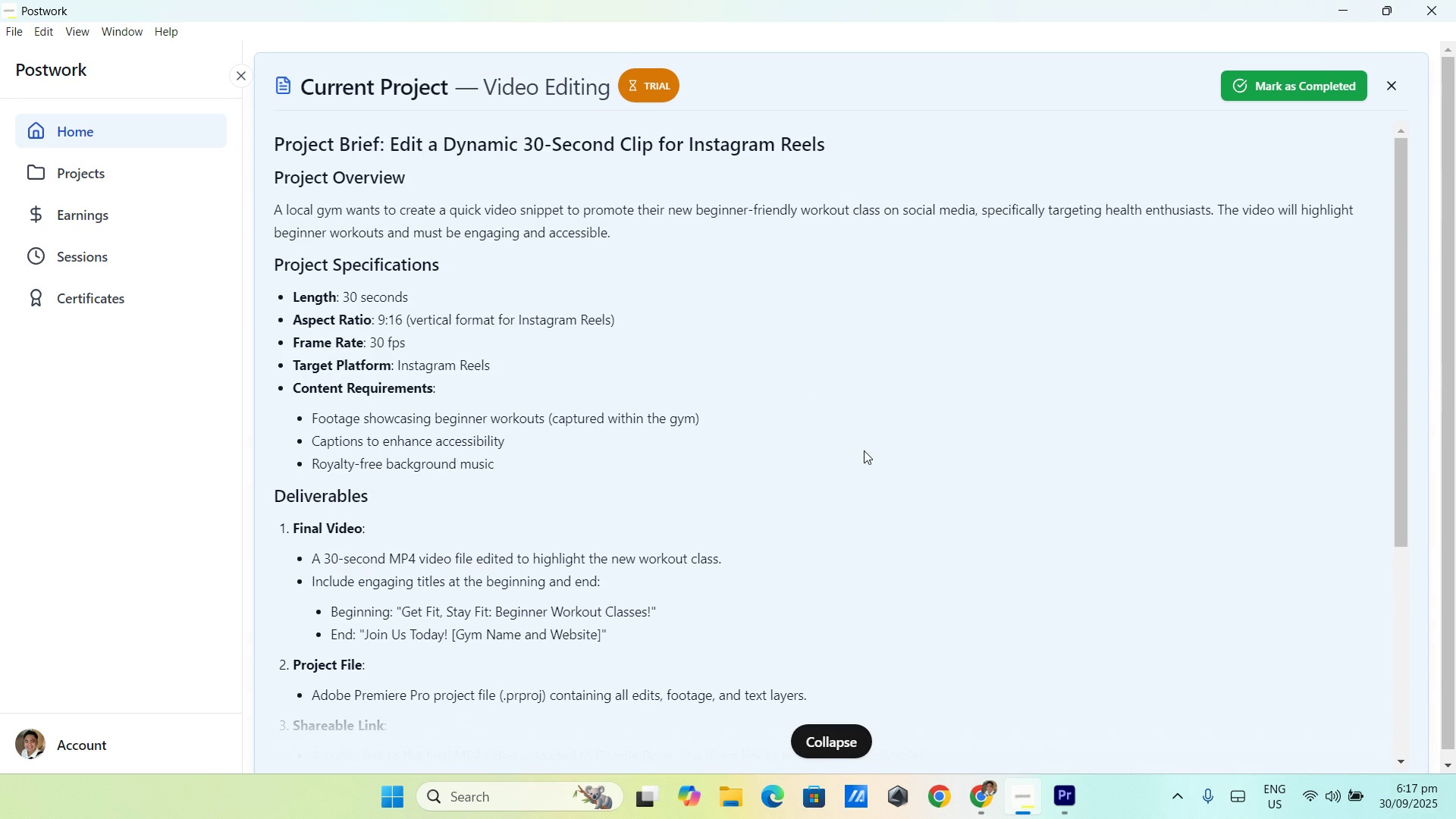 
scroll: coordinate [805, 442], scroll_direction: down, amount: 4.0
 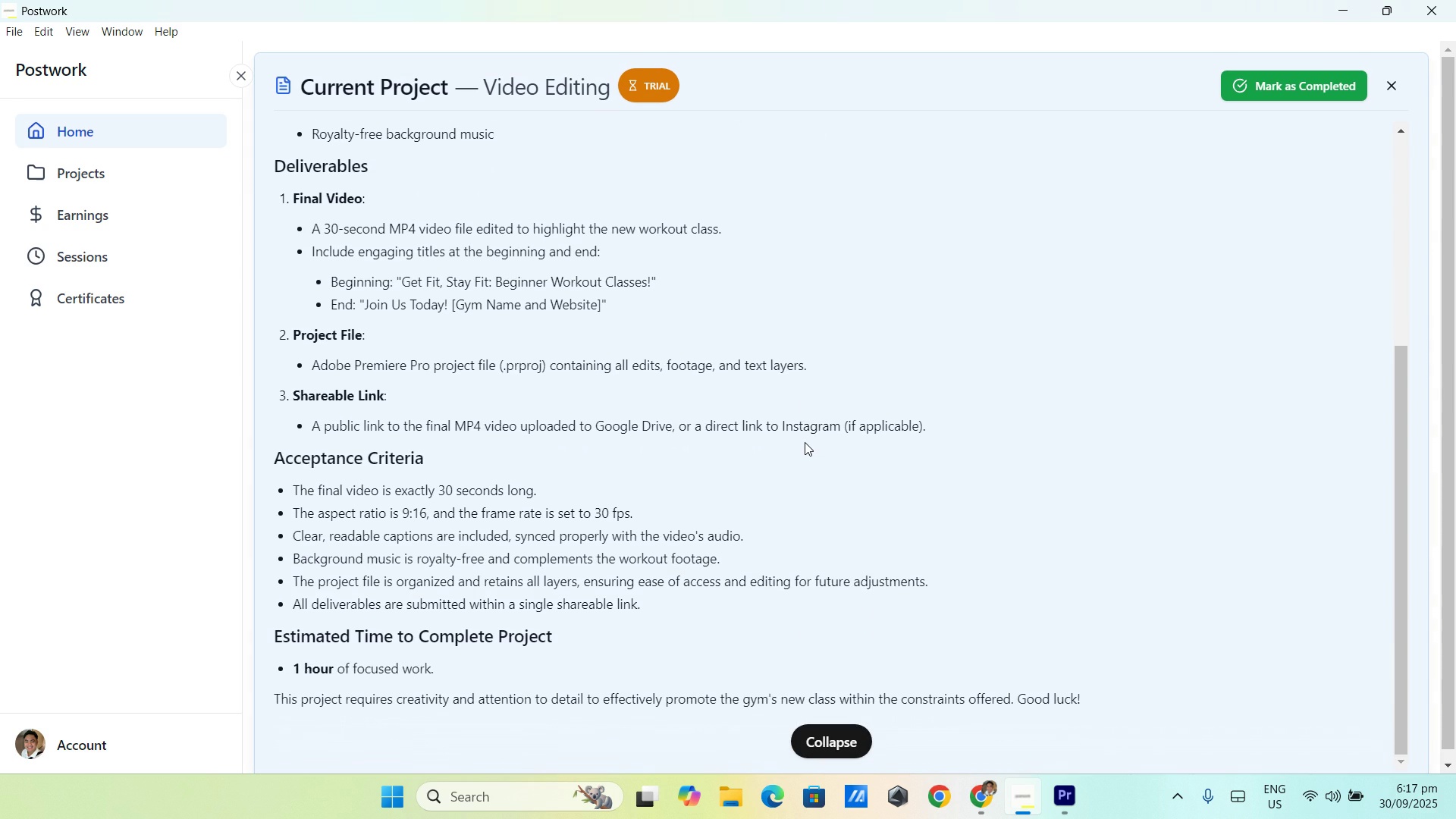 
scroll: coordinate [877, 485], scroll_direction: up, amount: 4.0
 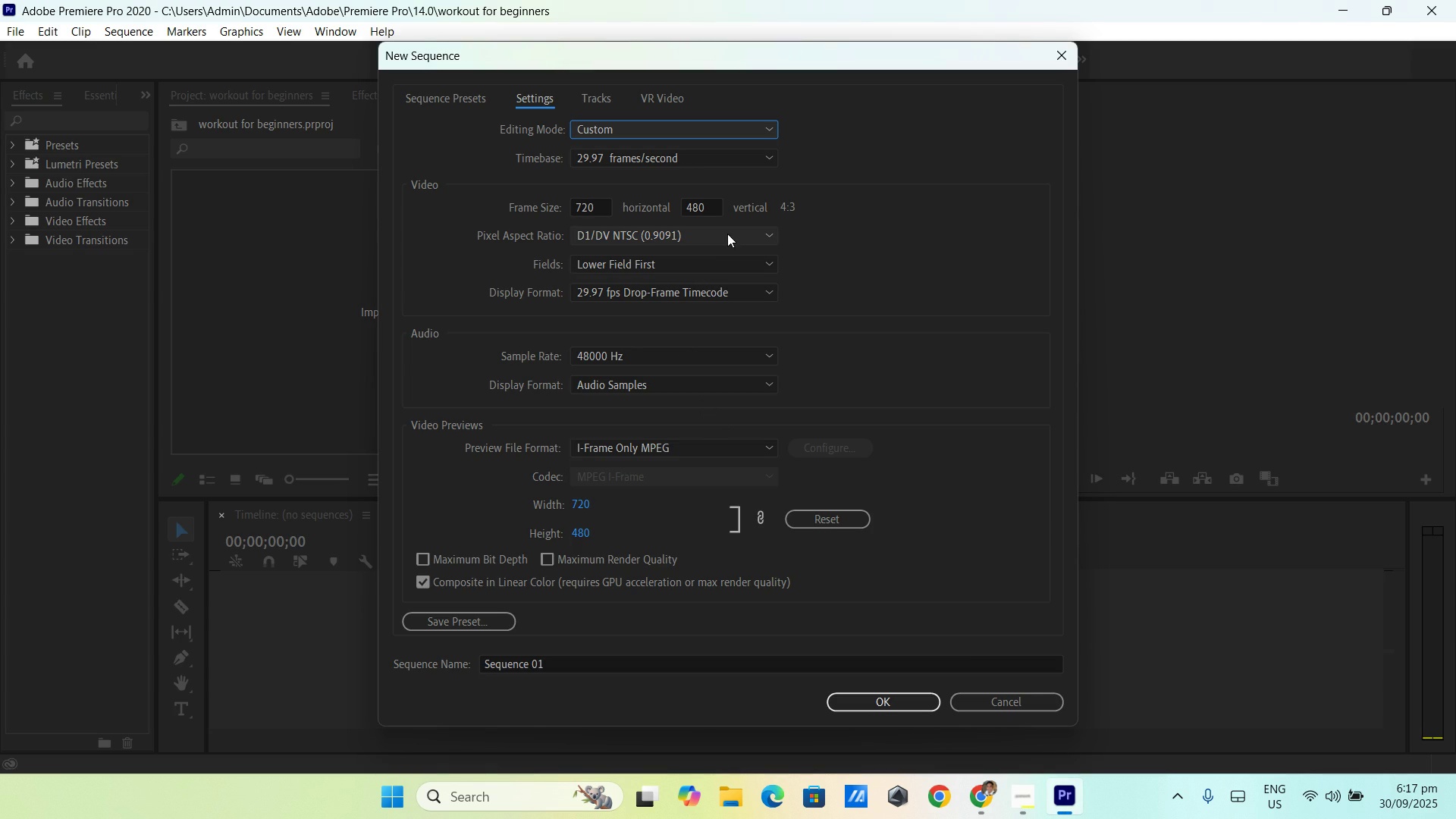 
left_click([759, 234])
 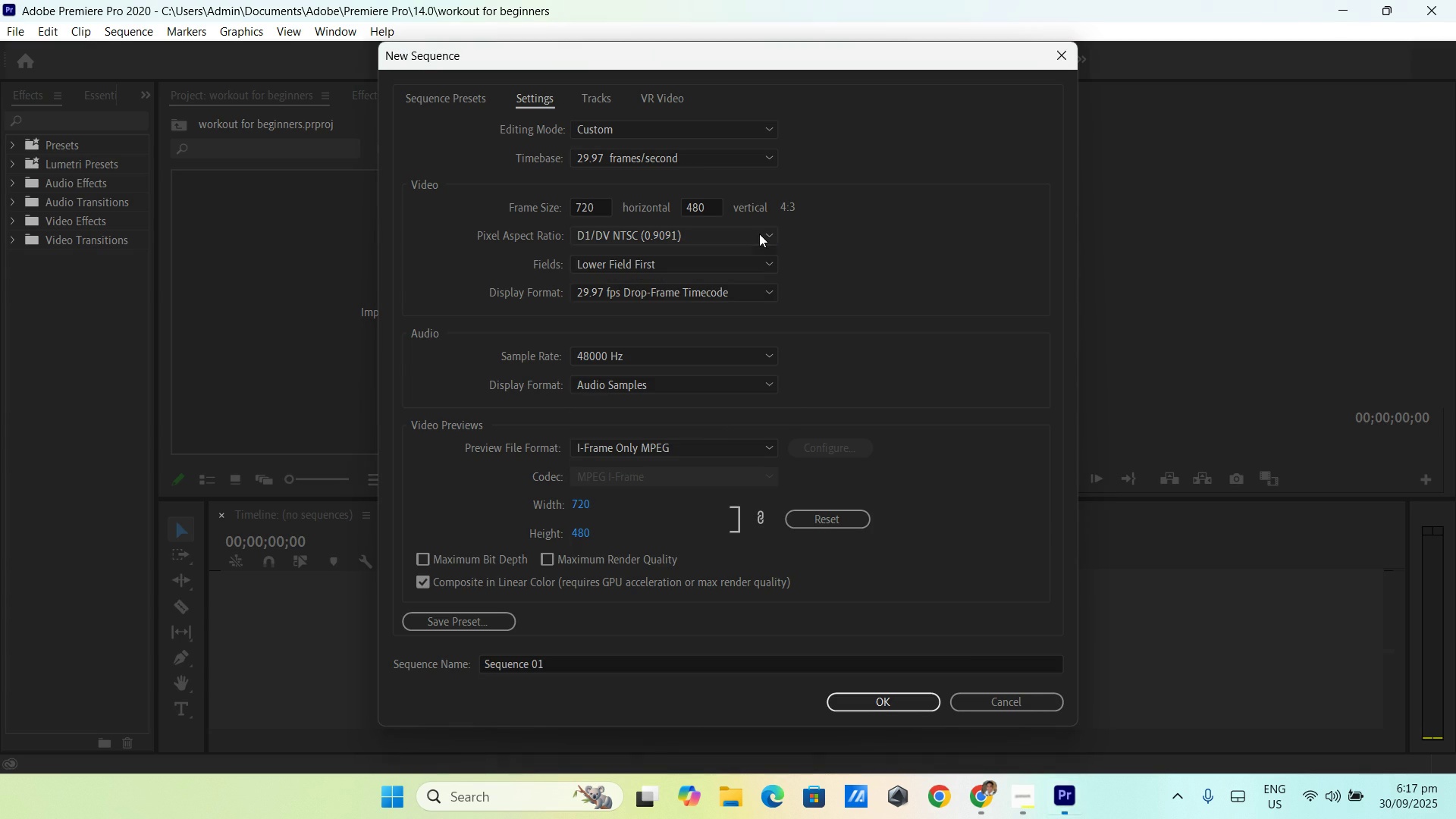 
left_click([759, 234])
 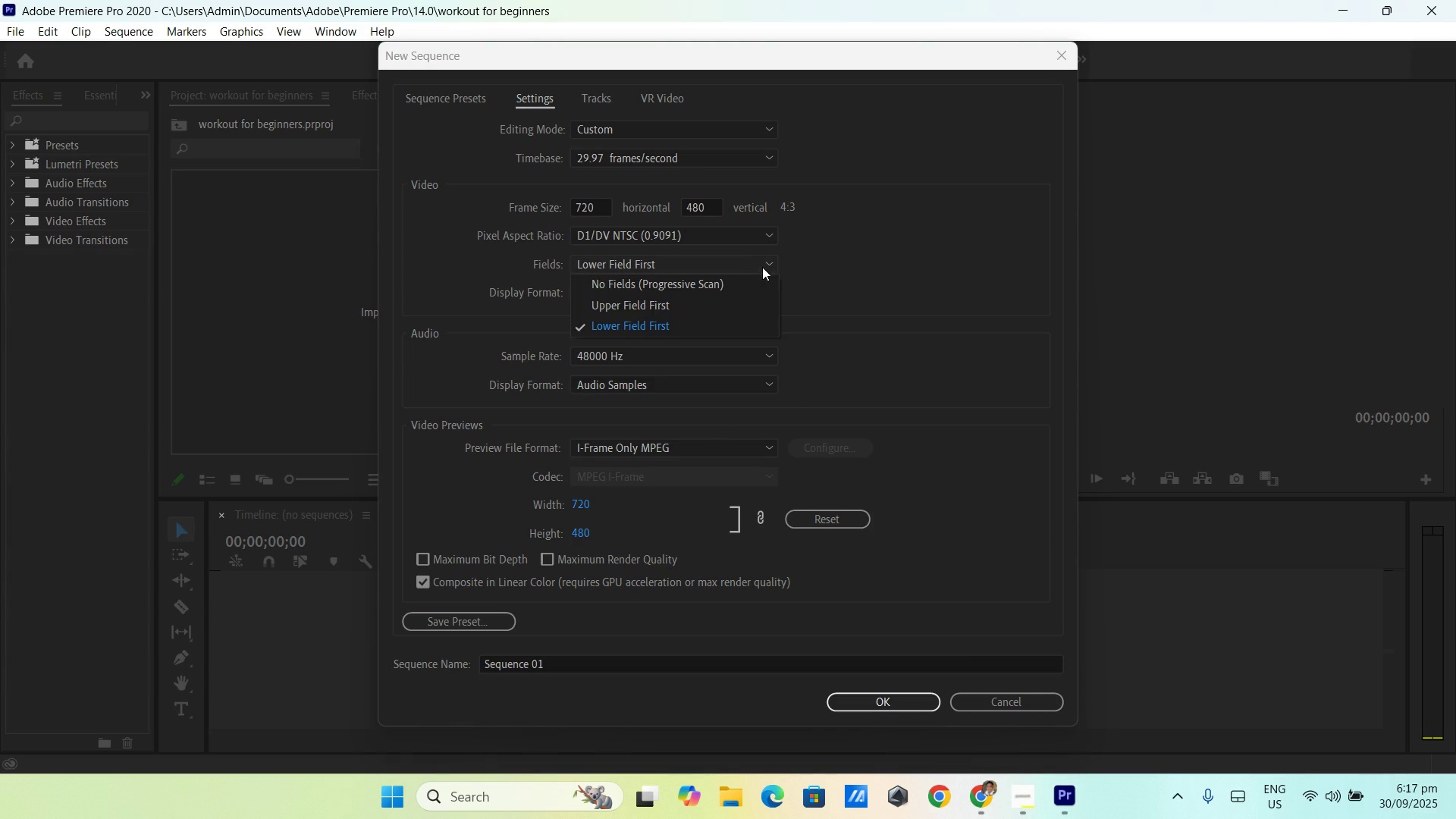 
double_click([762, 267])
 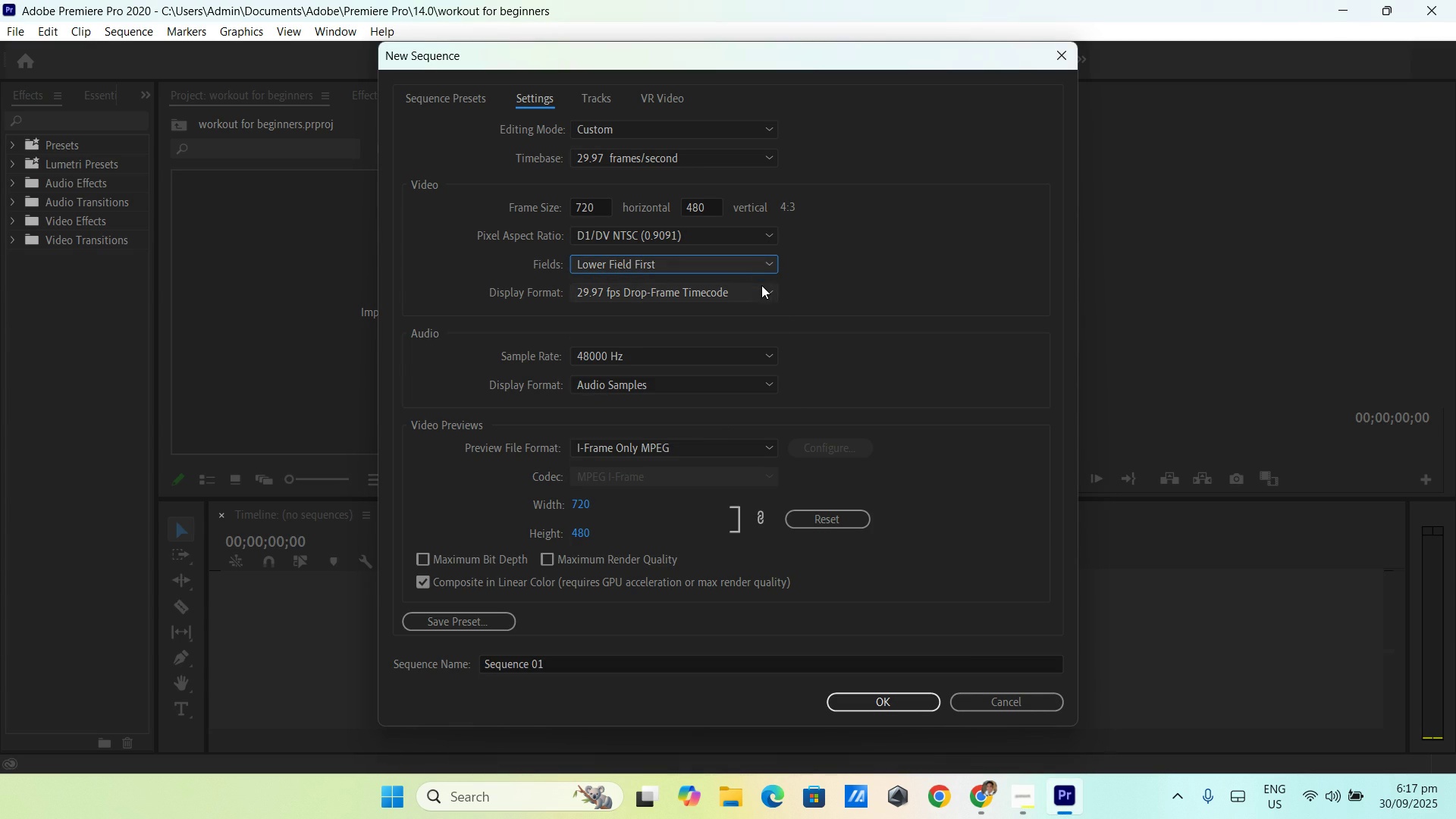 
triple_click([761, 285])
 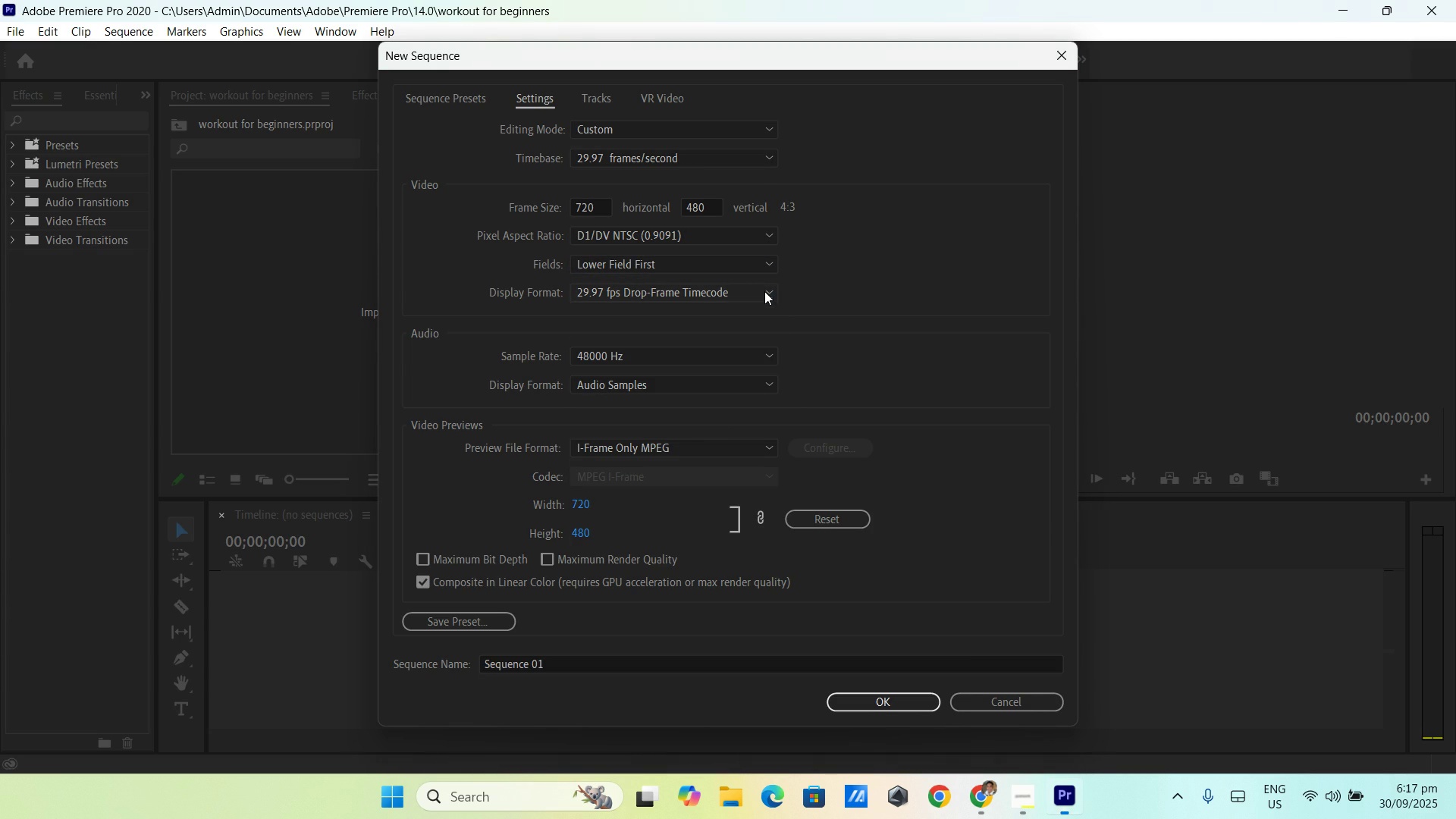 
left_click([764, 291])
 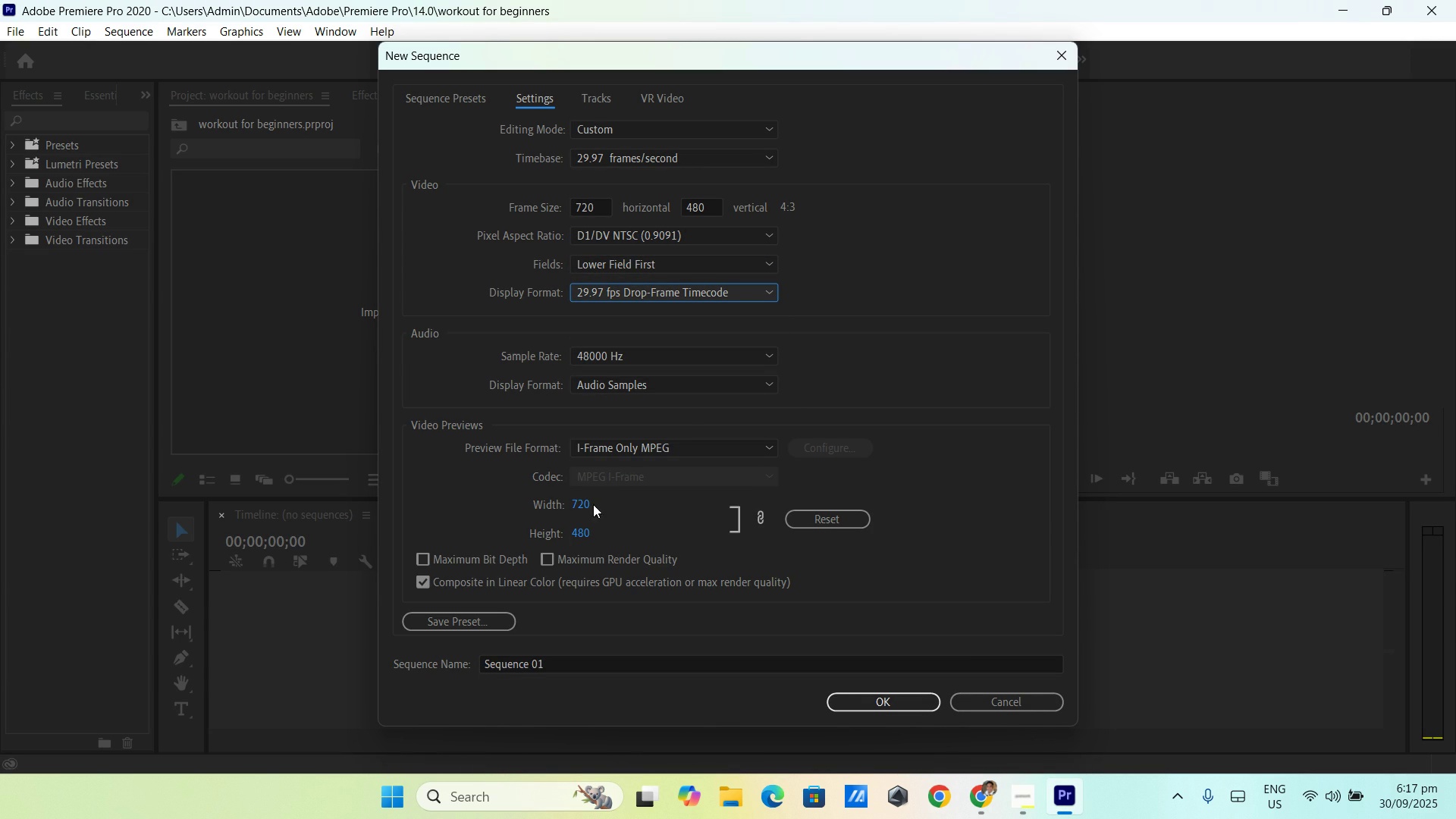 
left_click([586, 504])
 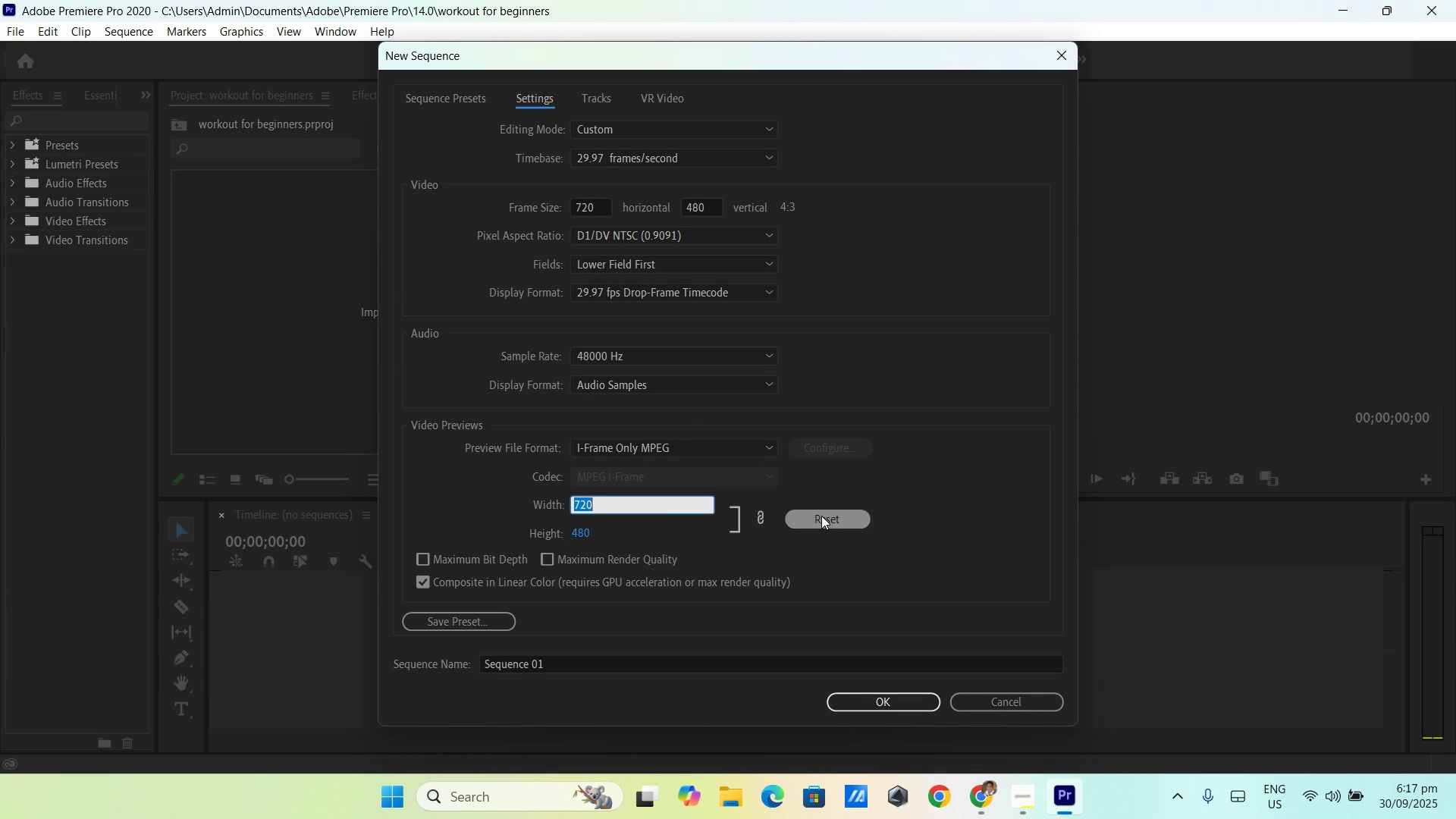 
left_click([821, 516])
 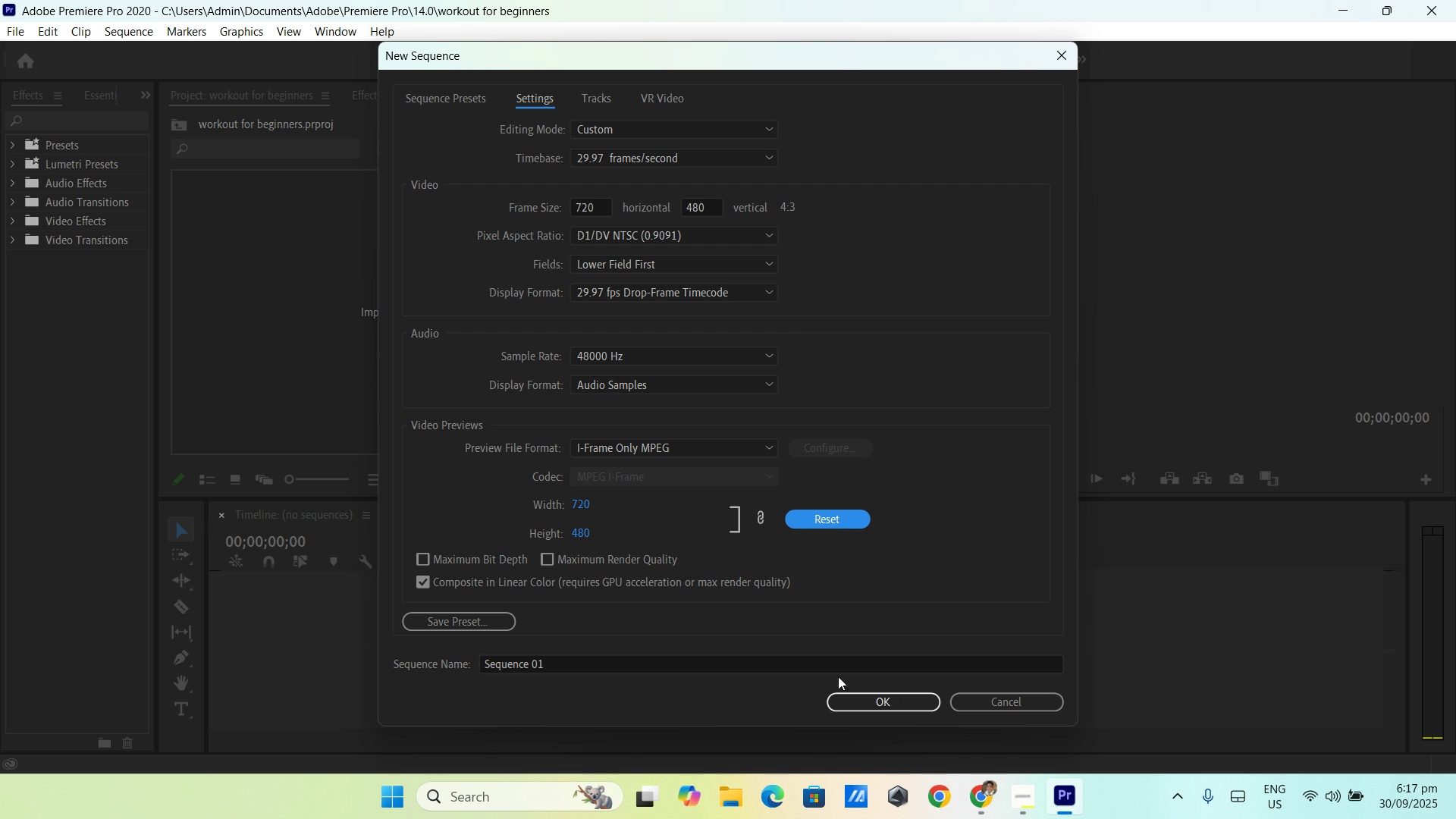 
left_click([987, 806])
 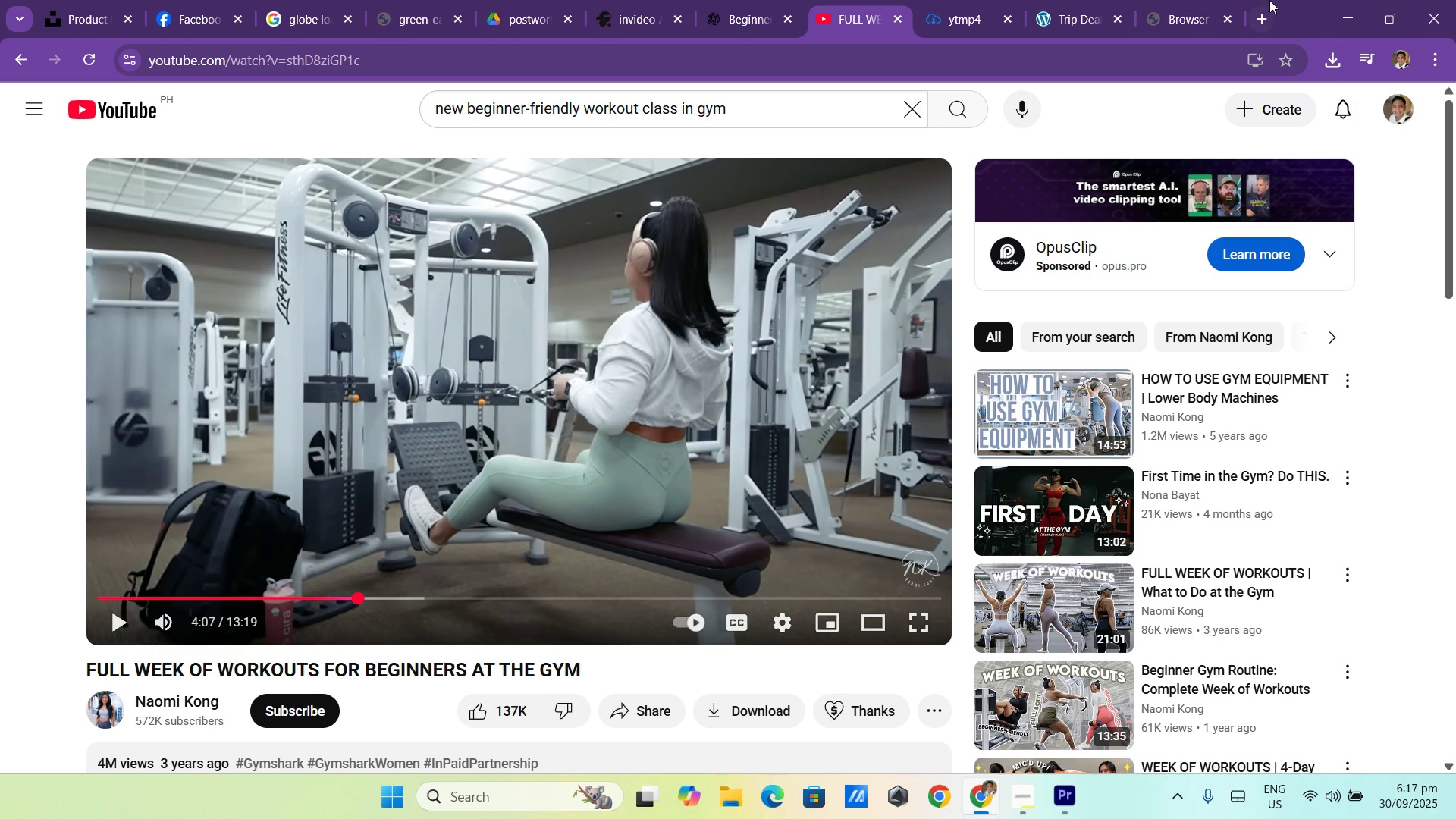 
left_click([1266, 14])
 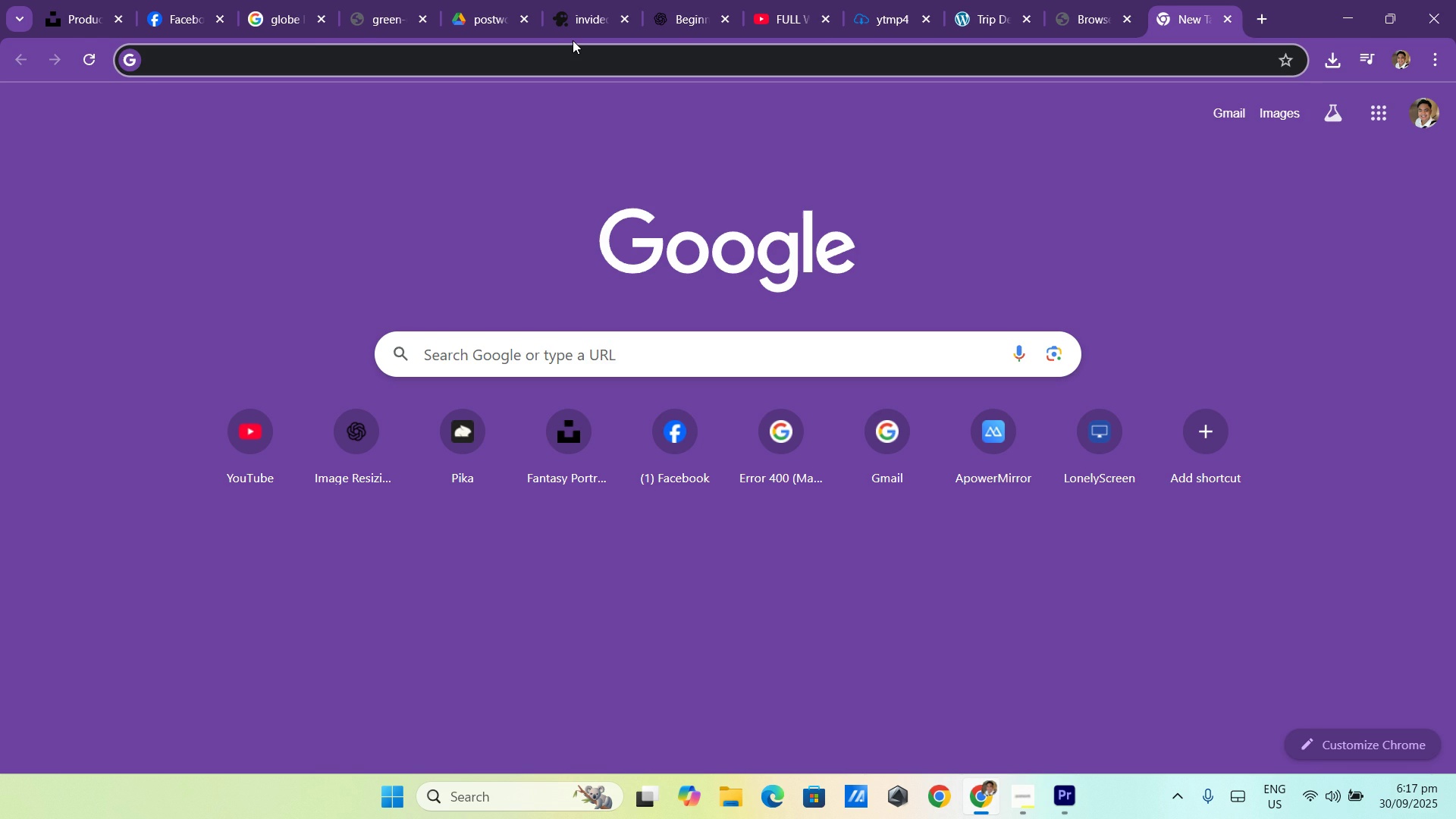 
type(9:16 size)